 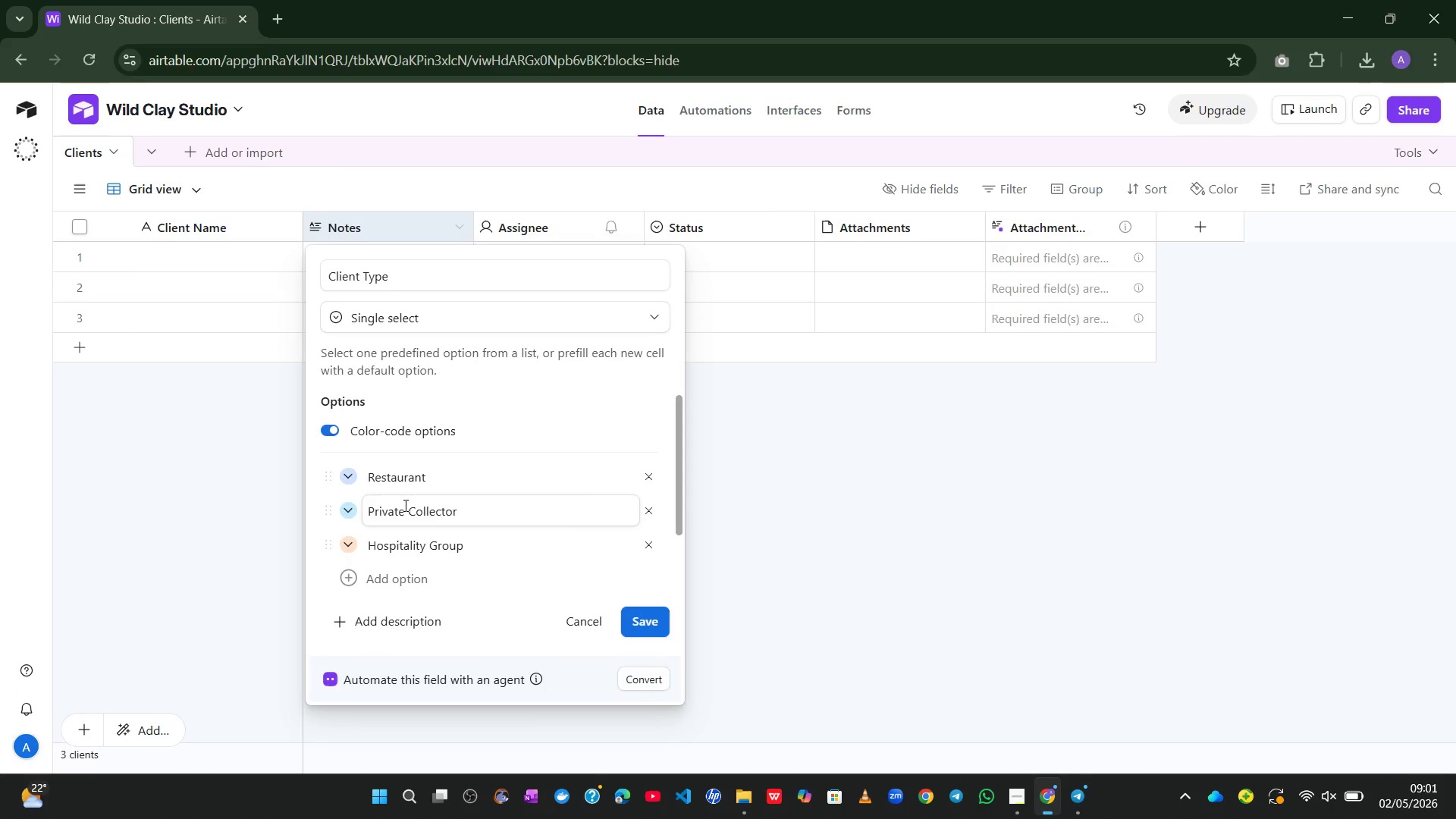 
left_click([355, 511])
 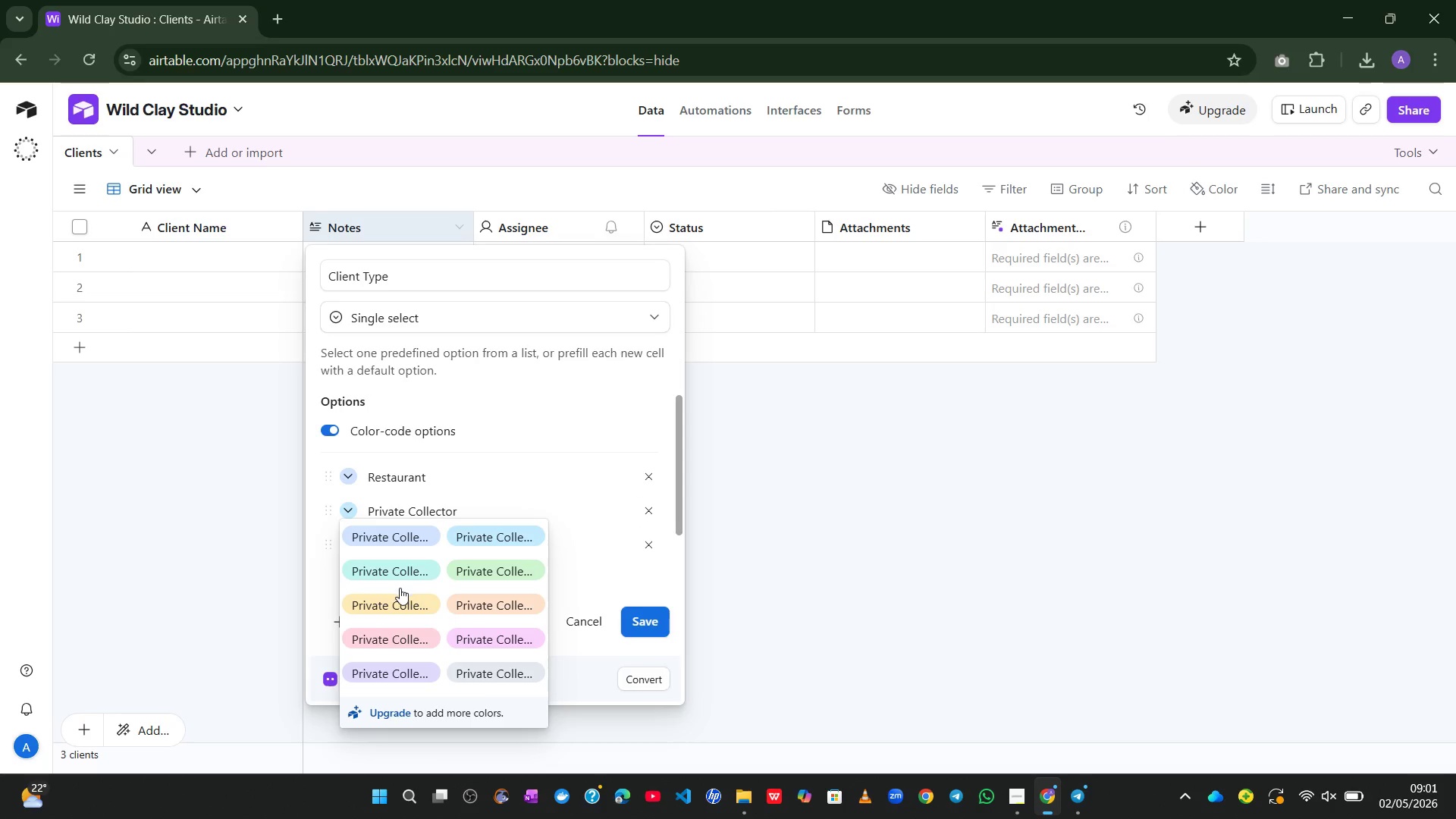 
left_click([392, 598])
 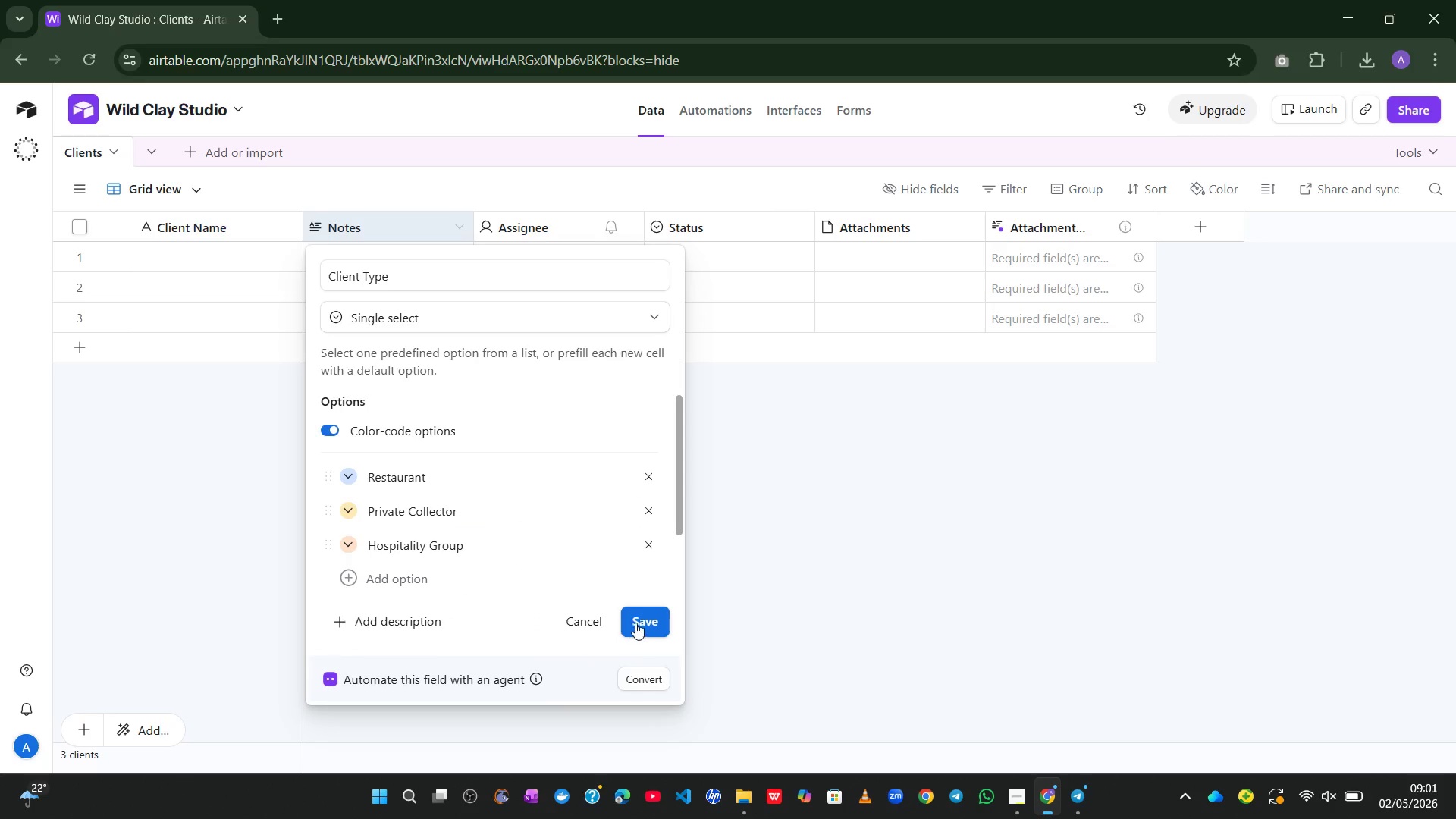 
left_click([637, 622])
 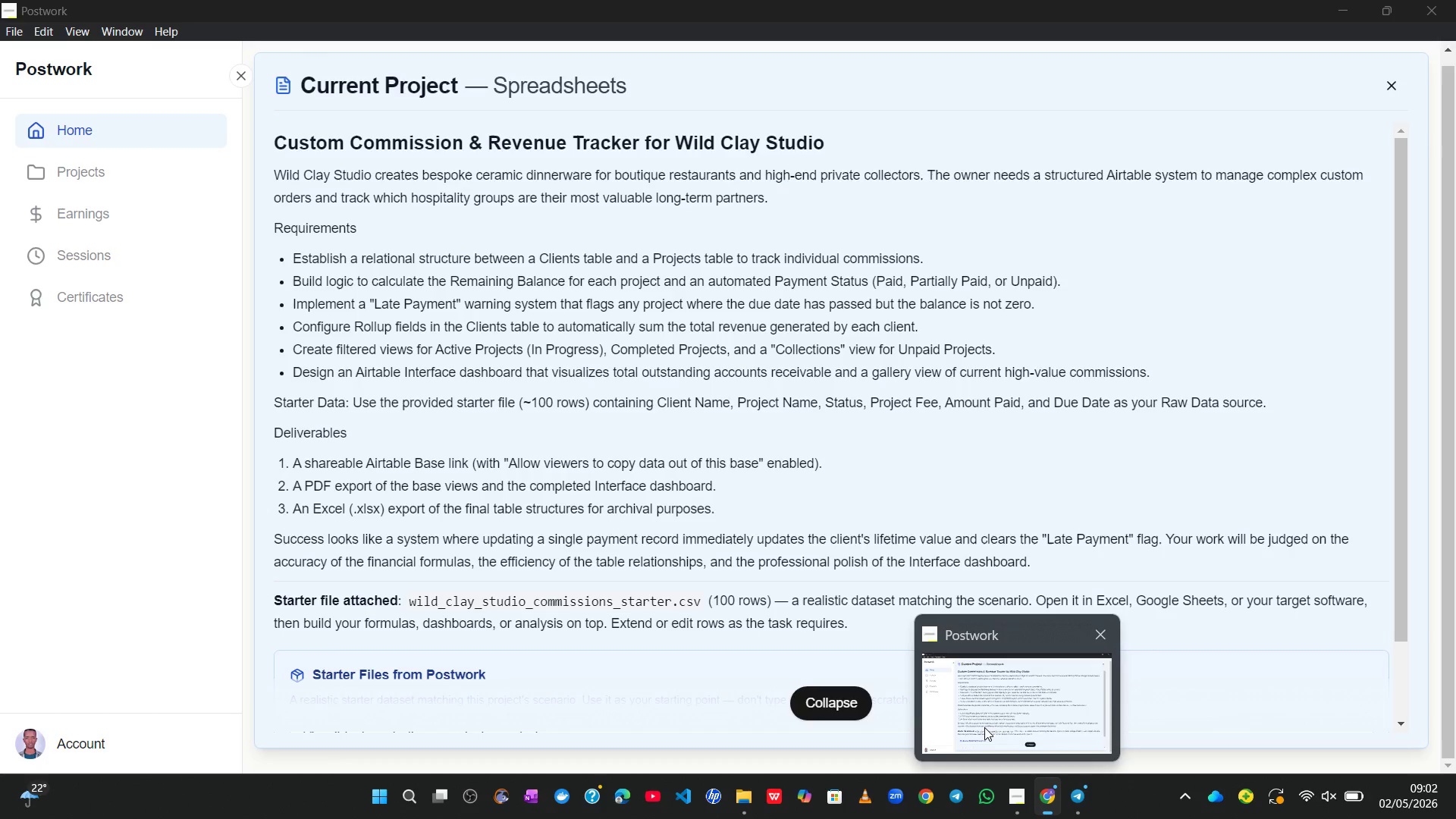 
wait(43.08)
 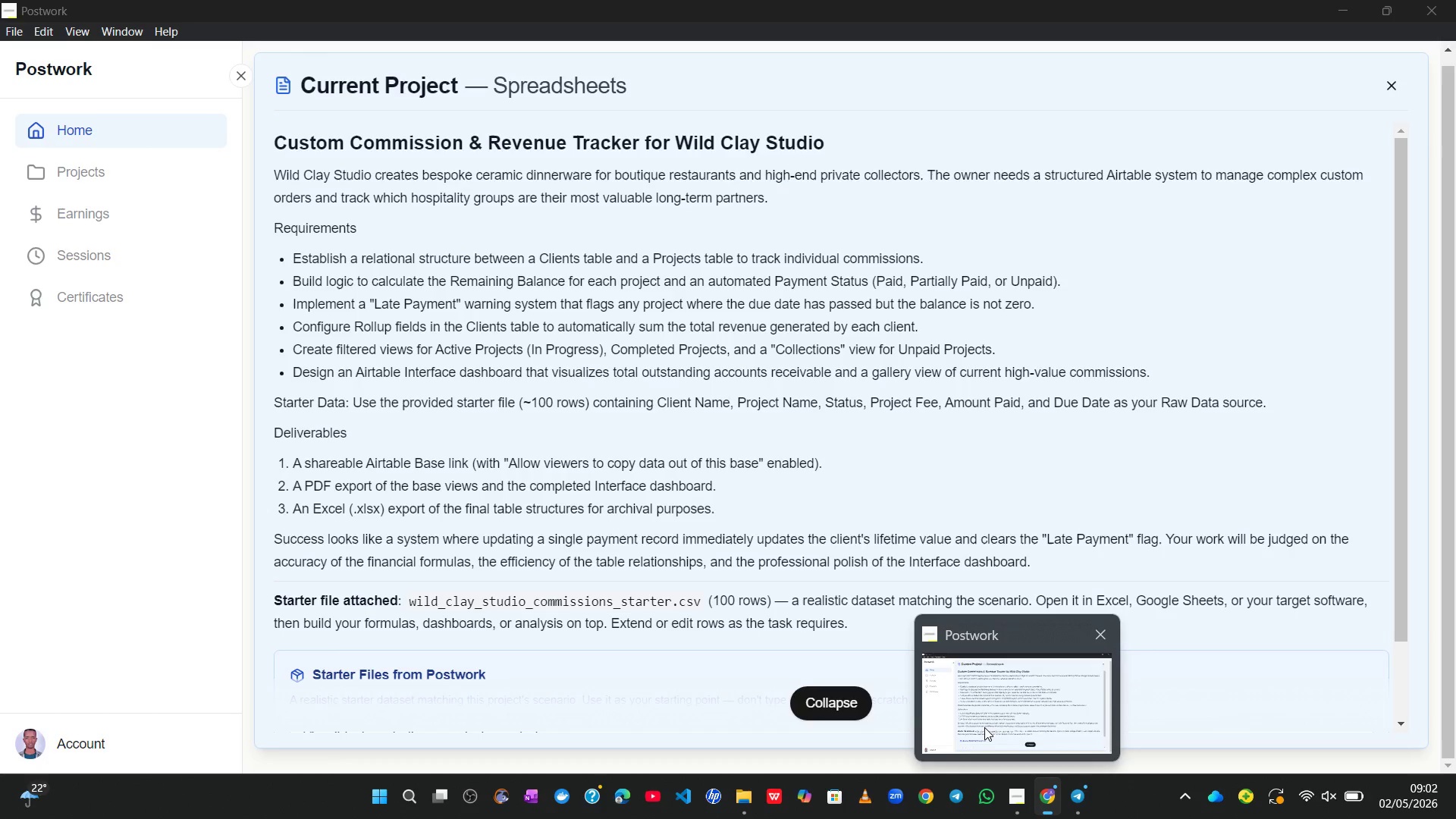 
left_click([1016, 799])